 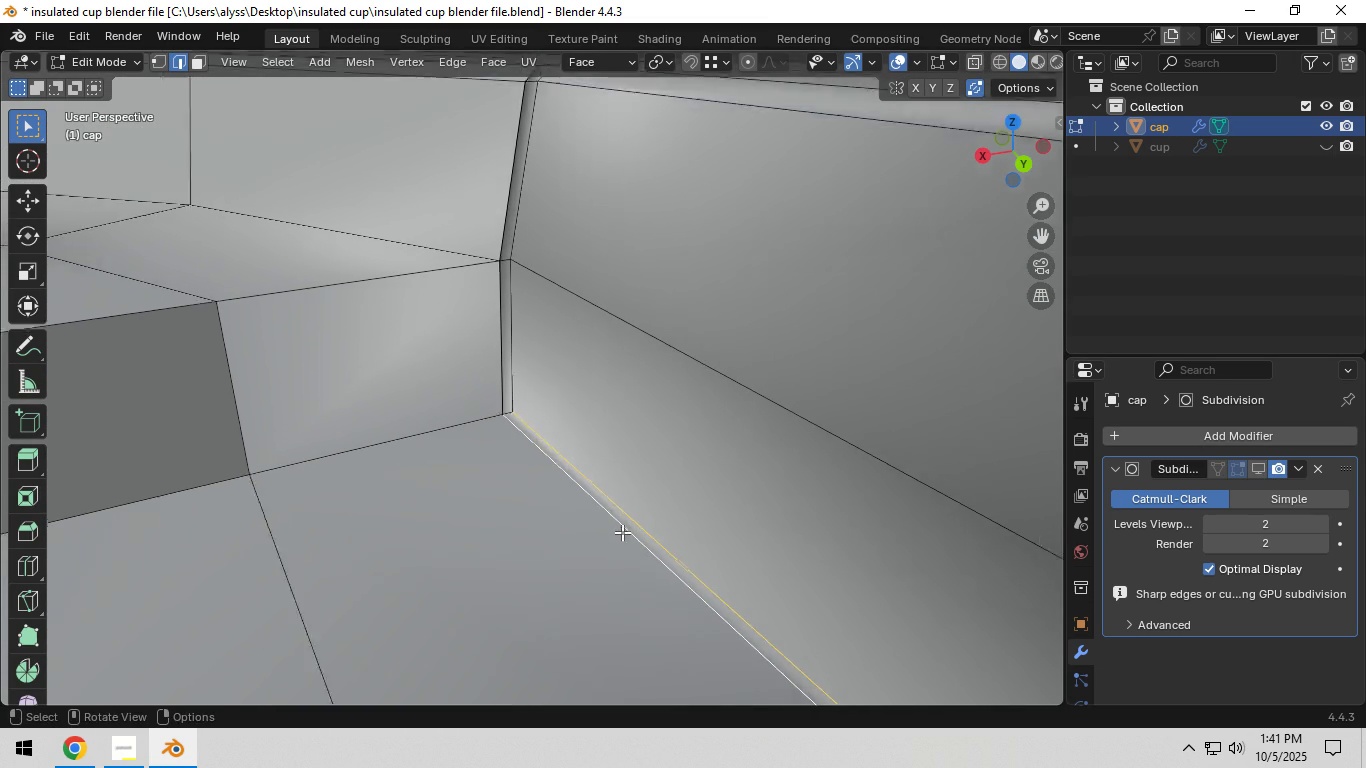 
scroll: coordinate [681, 518], scroll_direction: down, amount: 5.0
 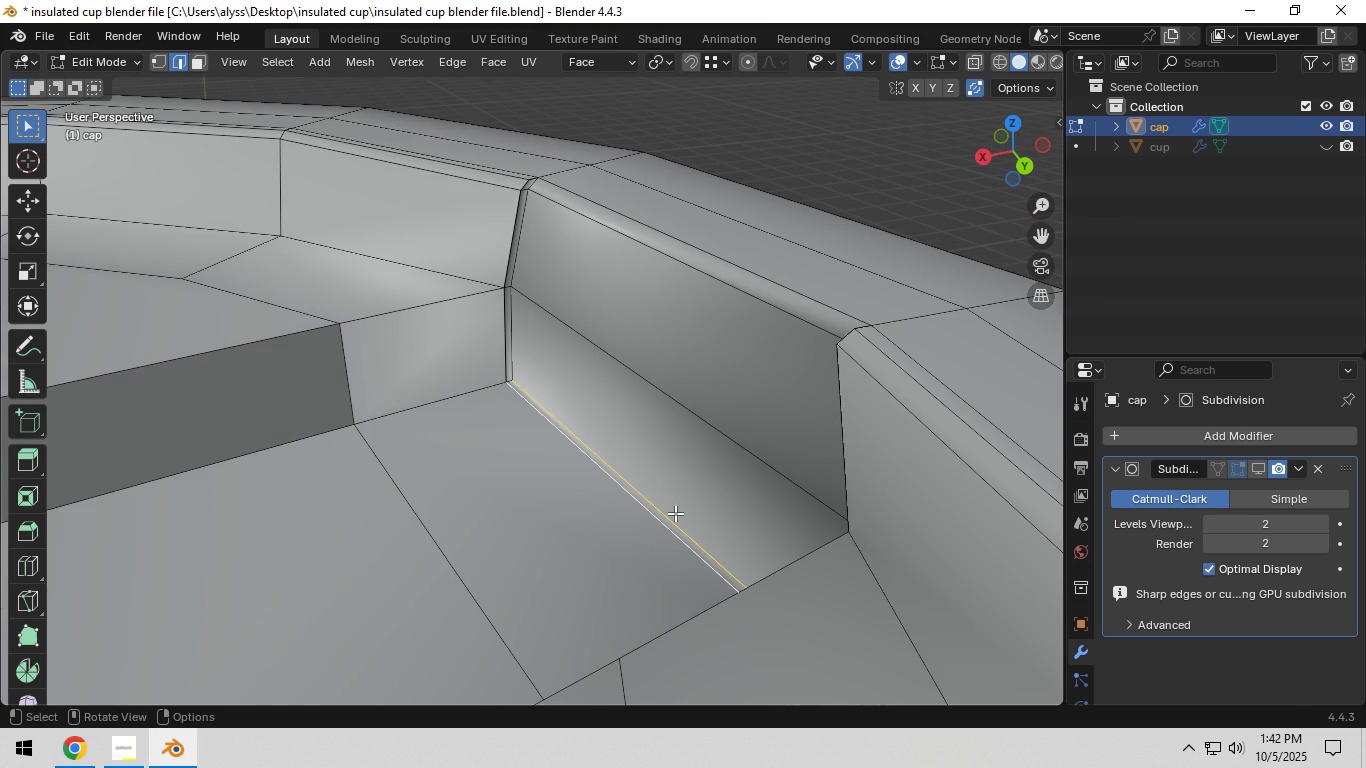 
type(gz)
 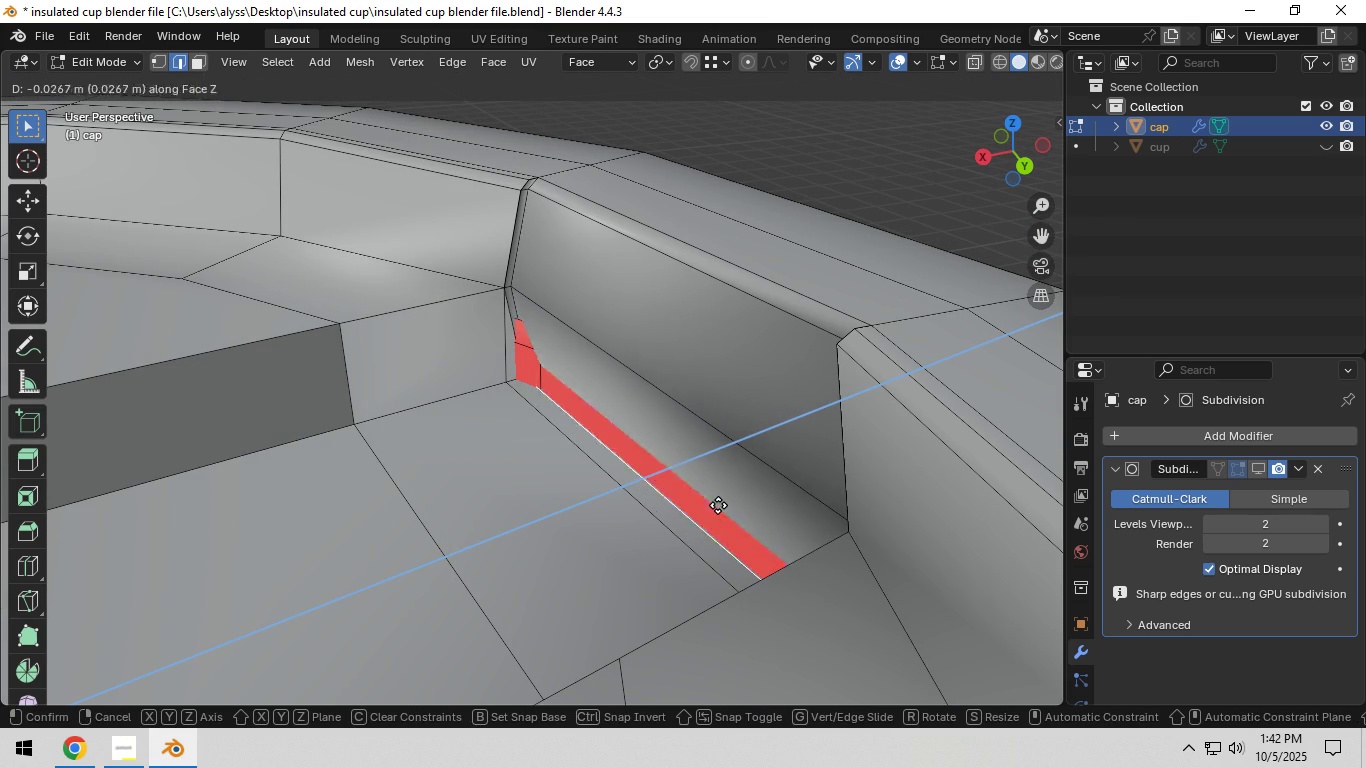 
wait(5.39)
 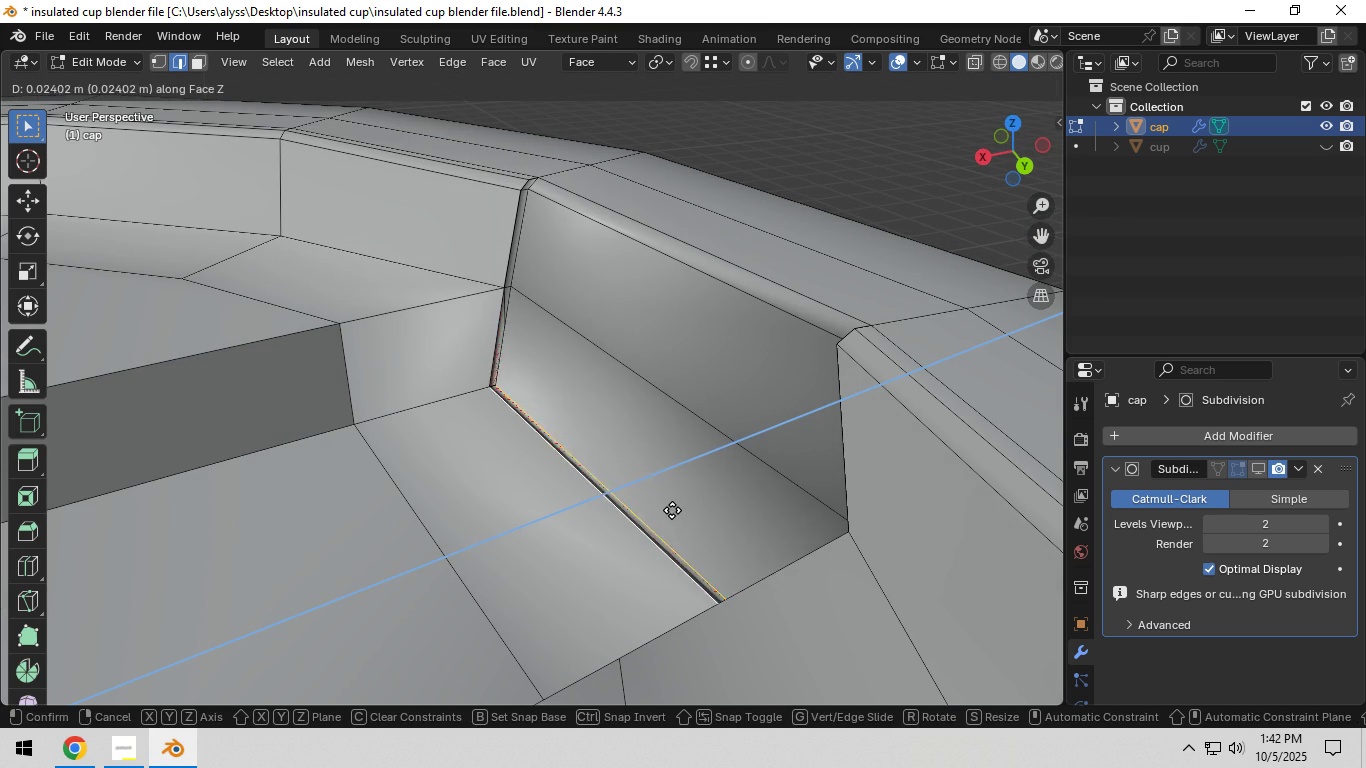 
right_click([736, 500])
 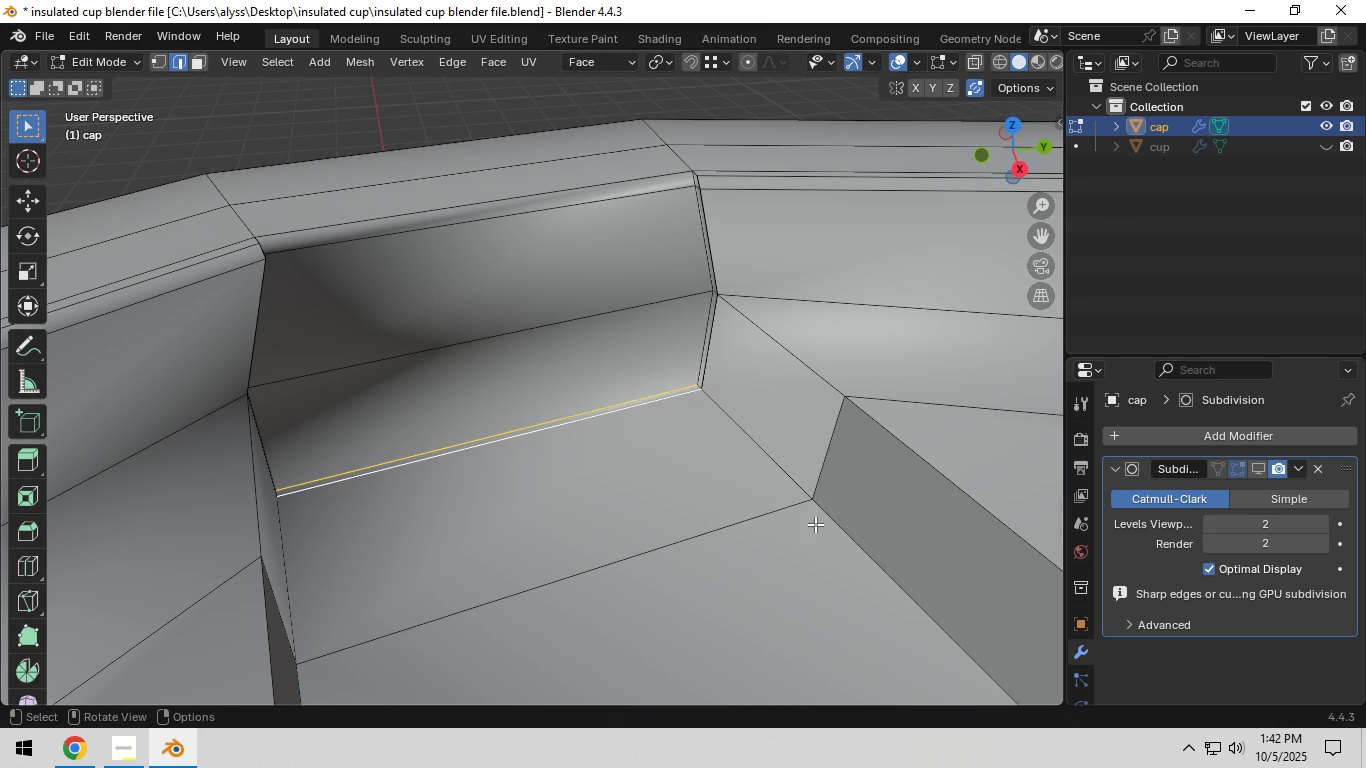 
left_click([813, 524])
 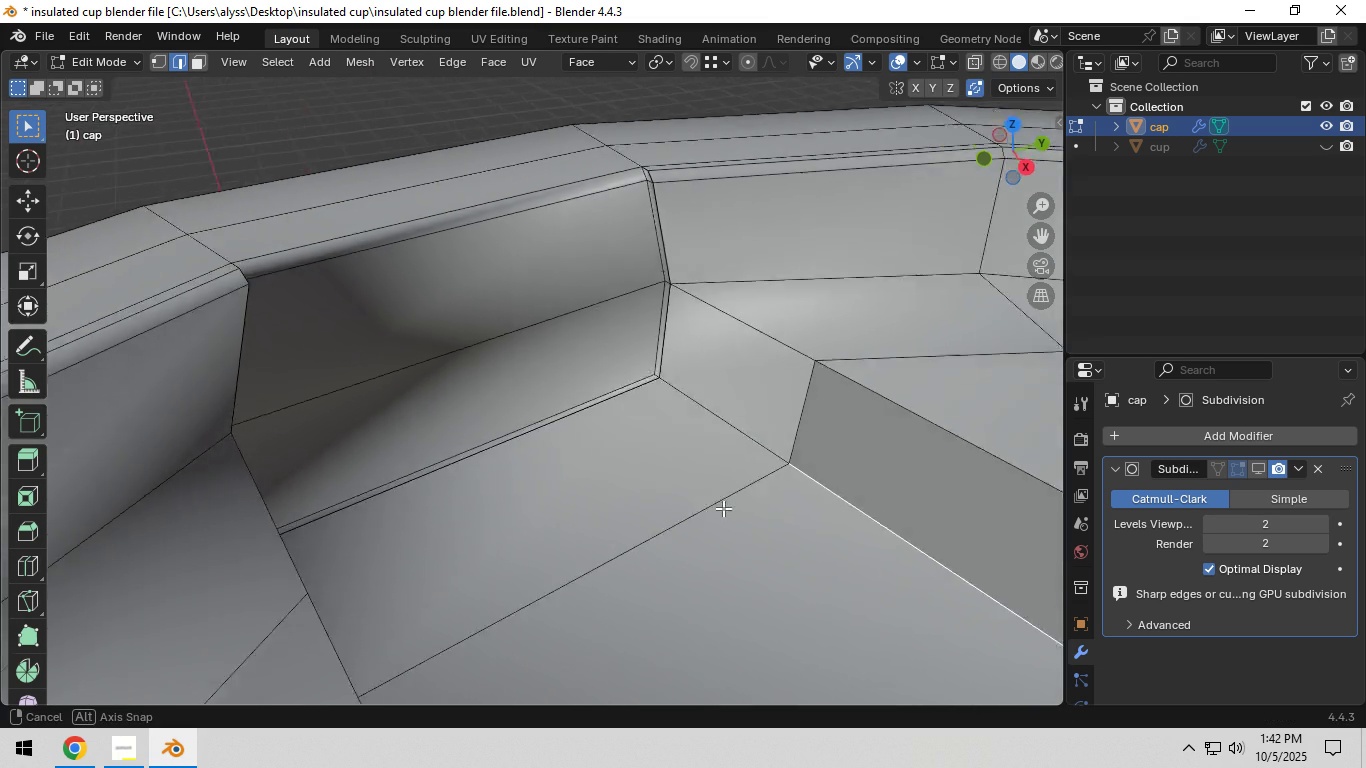 
scroll: coordinate [776, 506], scroll_direction: up, amount: 6.0